 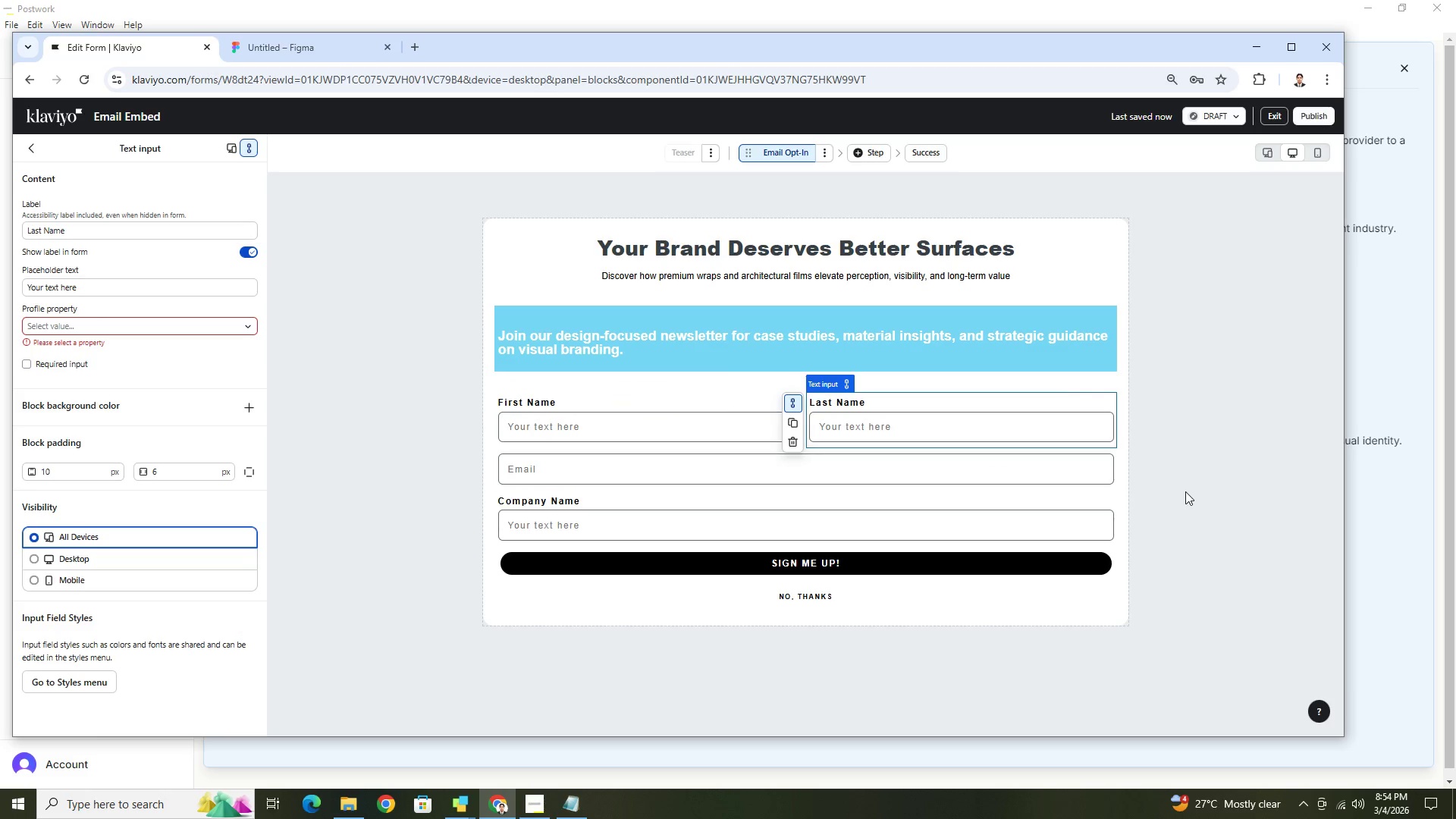 
left_click([560, 460])
 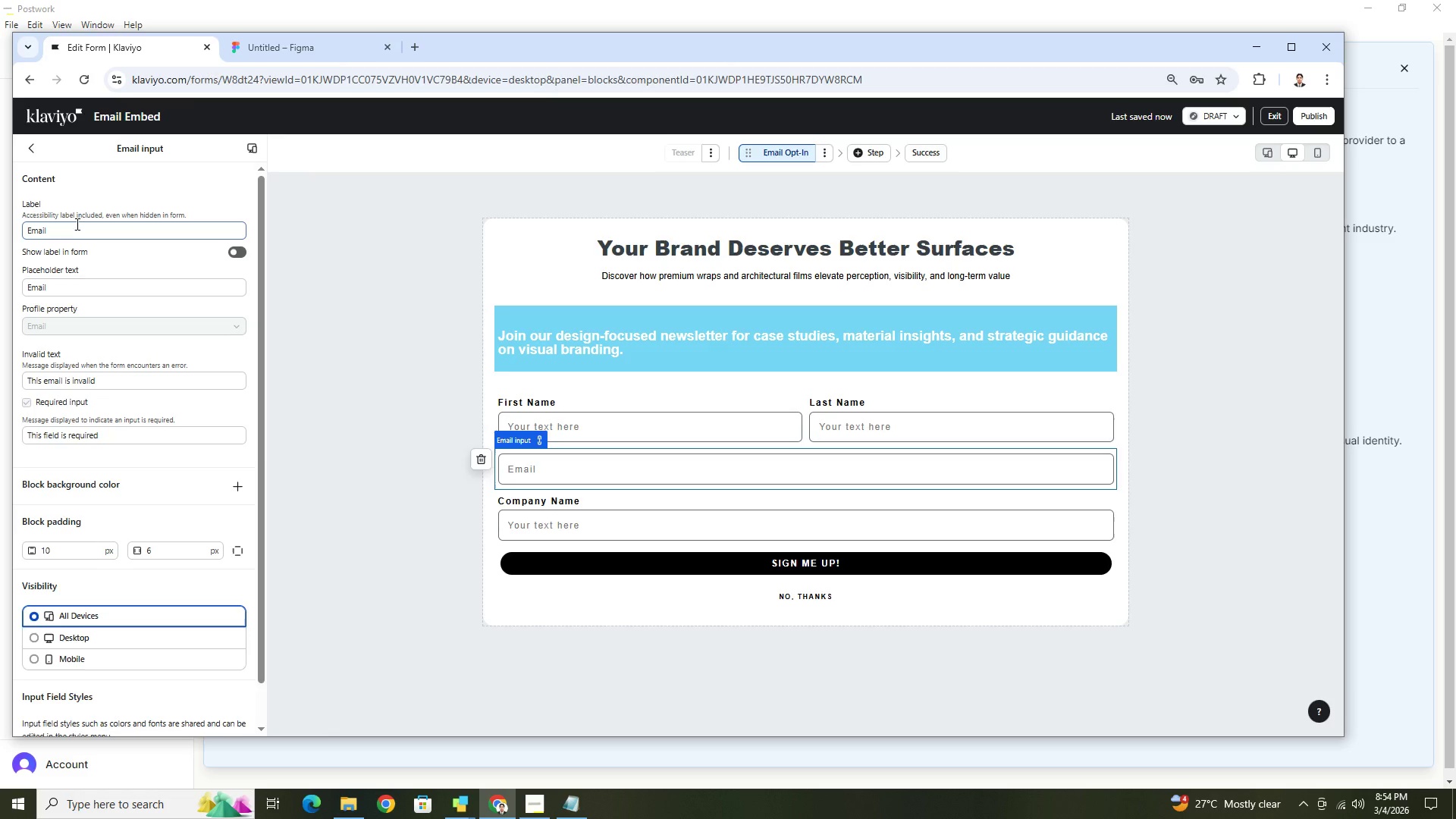 
left_click([76, 226])
 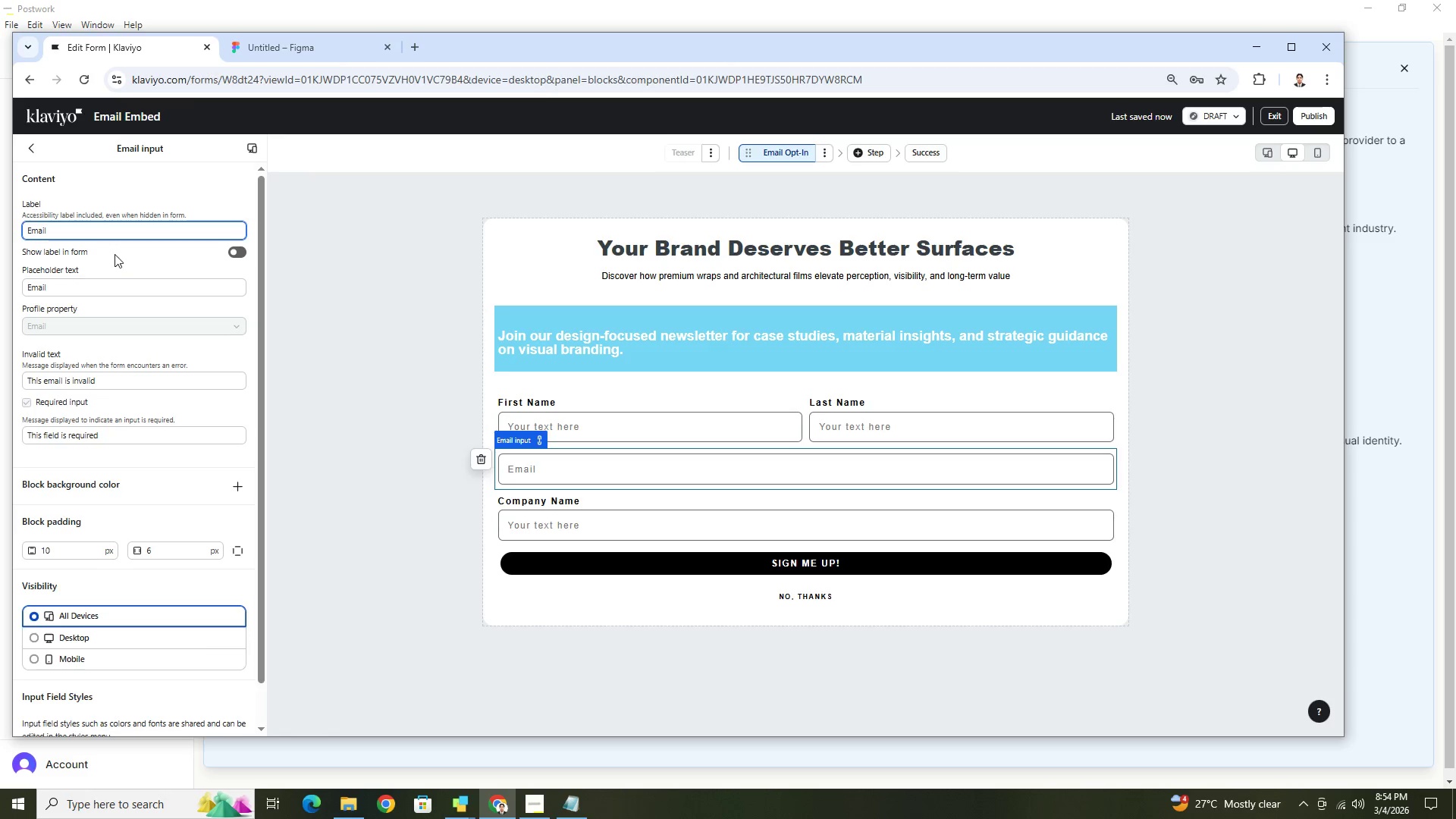 
left_click_drag(start_coordinate=[110, 288], to_coordinate=[23, 286])
 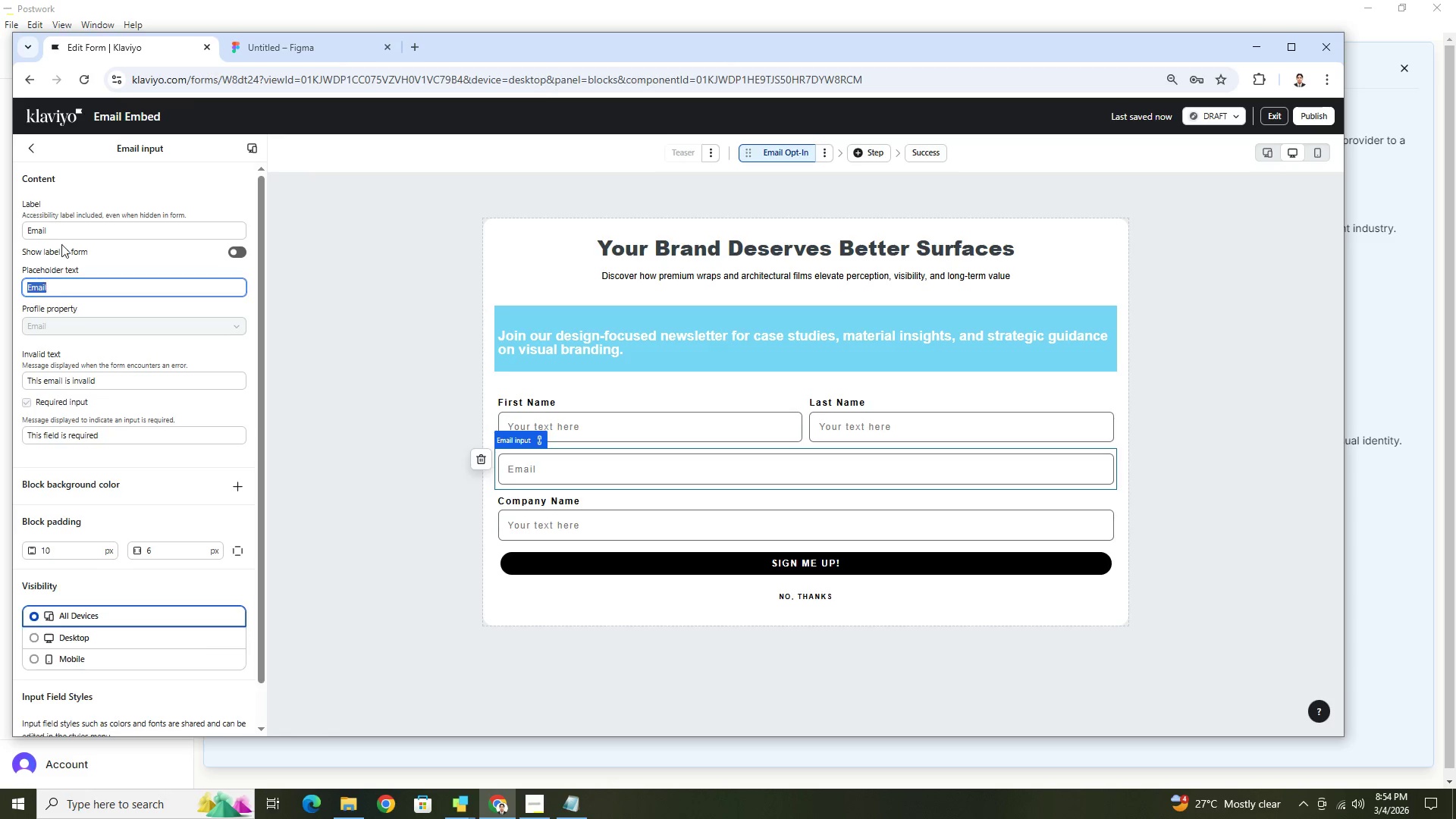 
left_click([71, 234])
 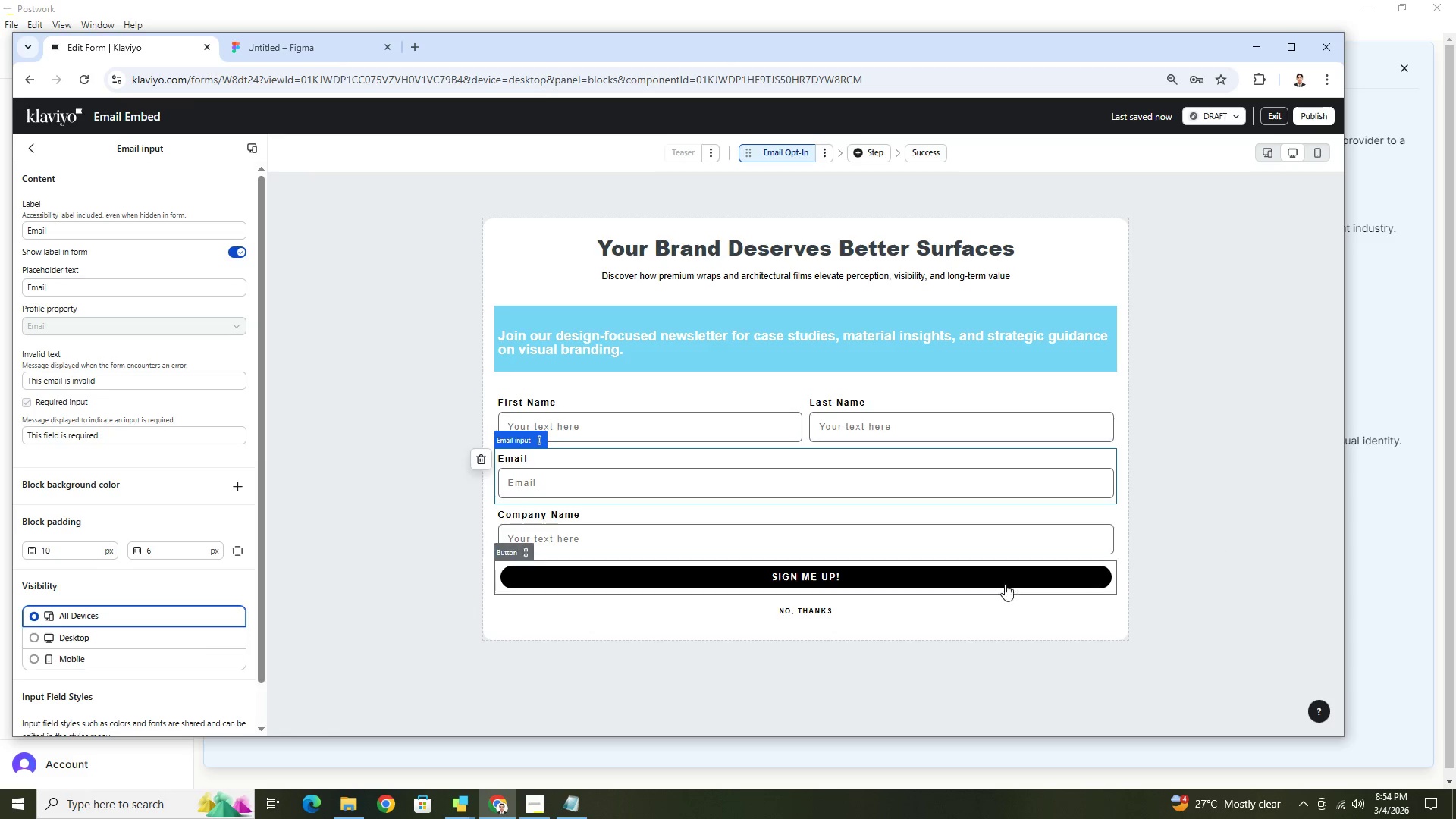 
wait(8.28)
 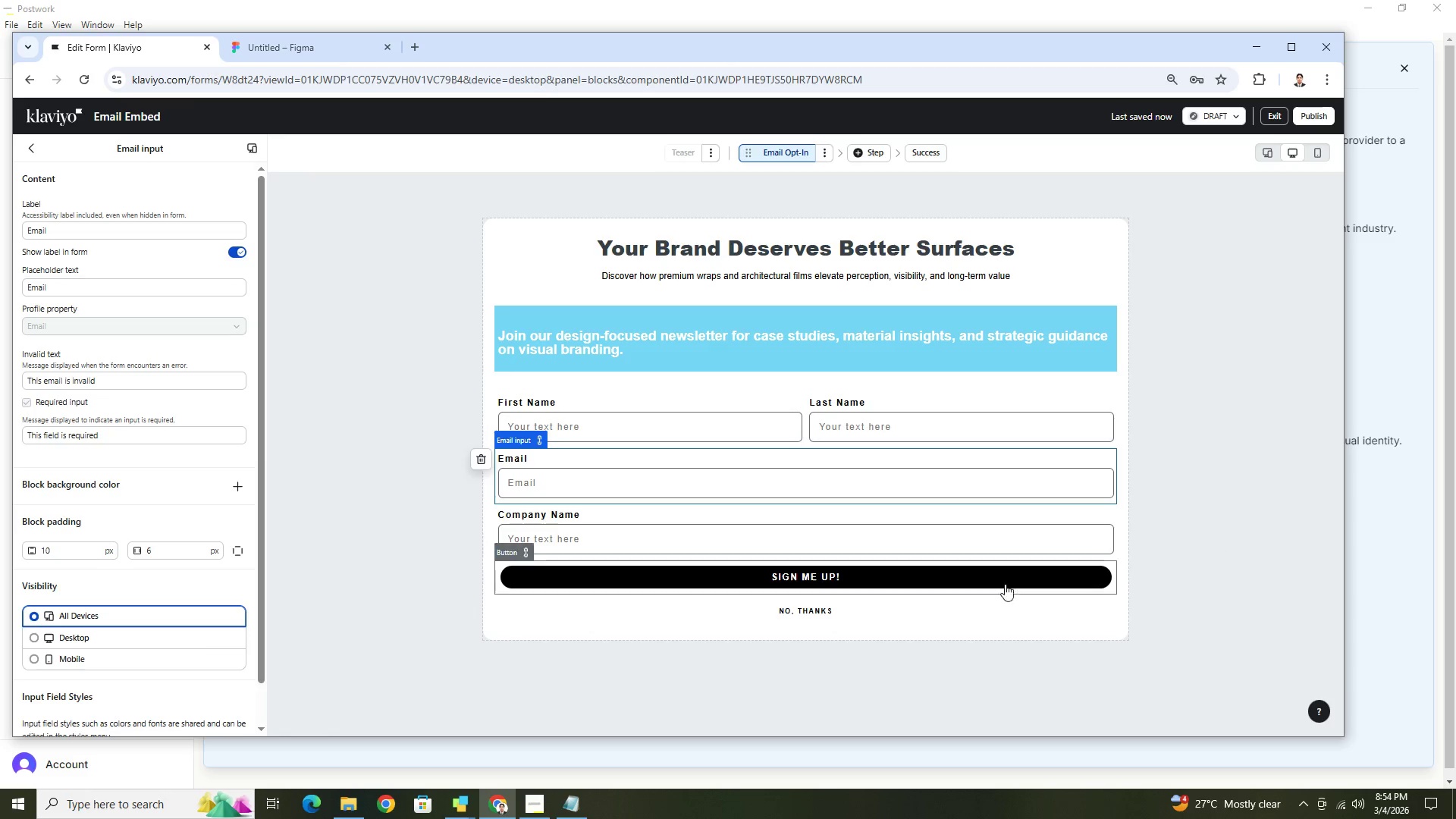 
left_click_drag(start_coordinate=[64, 288], to_coordinate=[20, 285])
 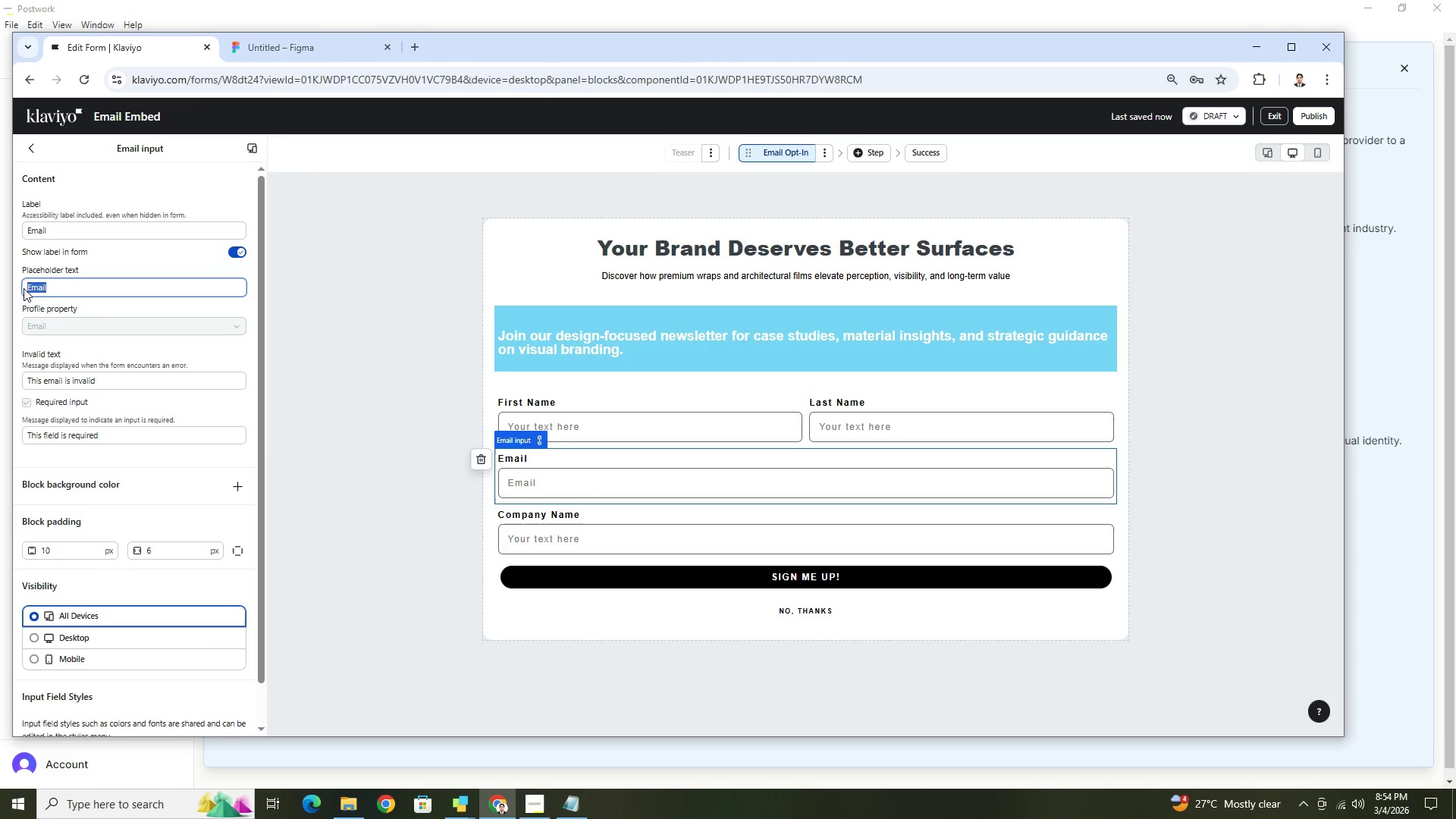 
key(Backspace)
 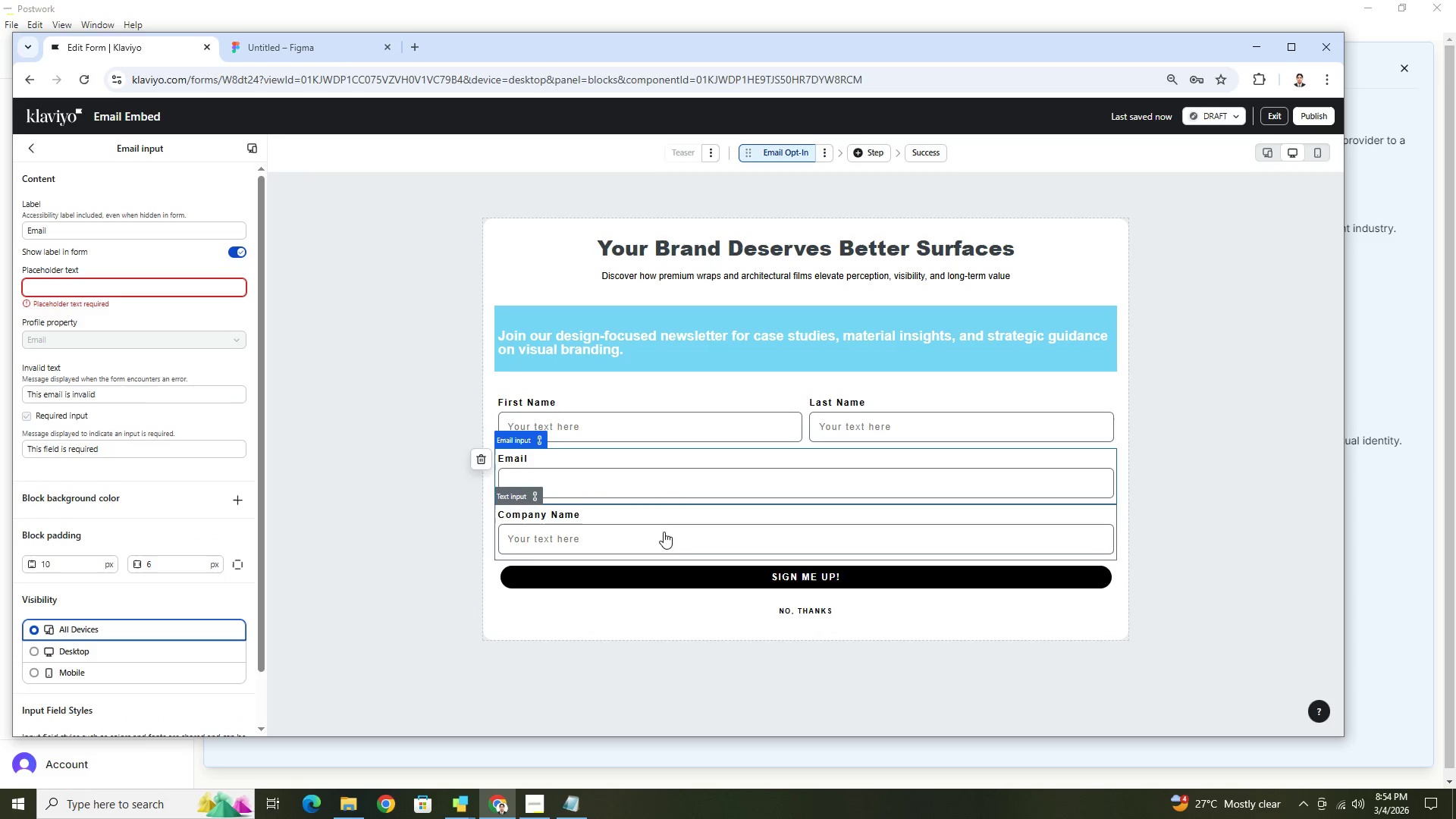 
left_click([663, 531])
 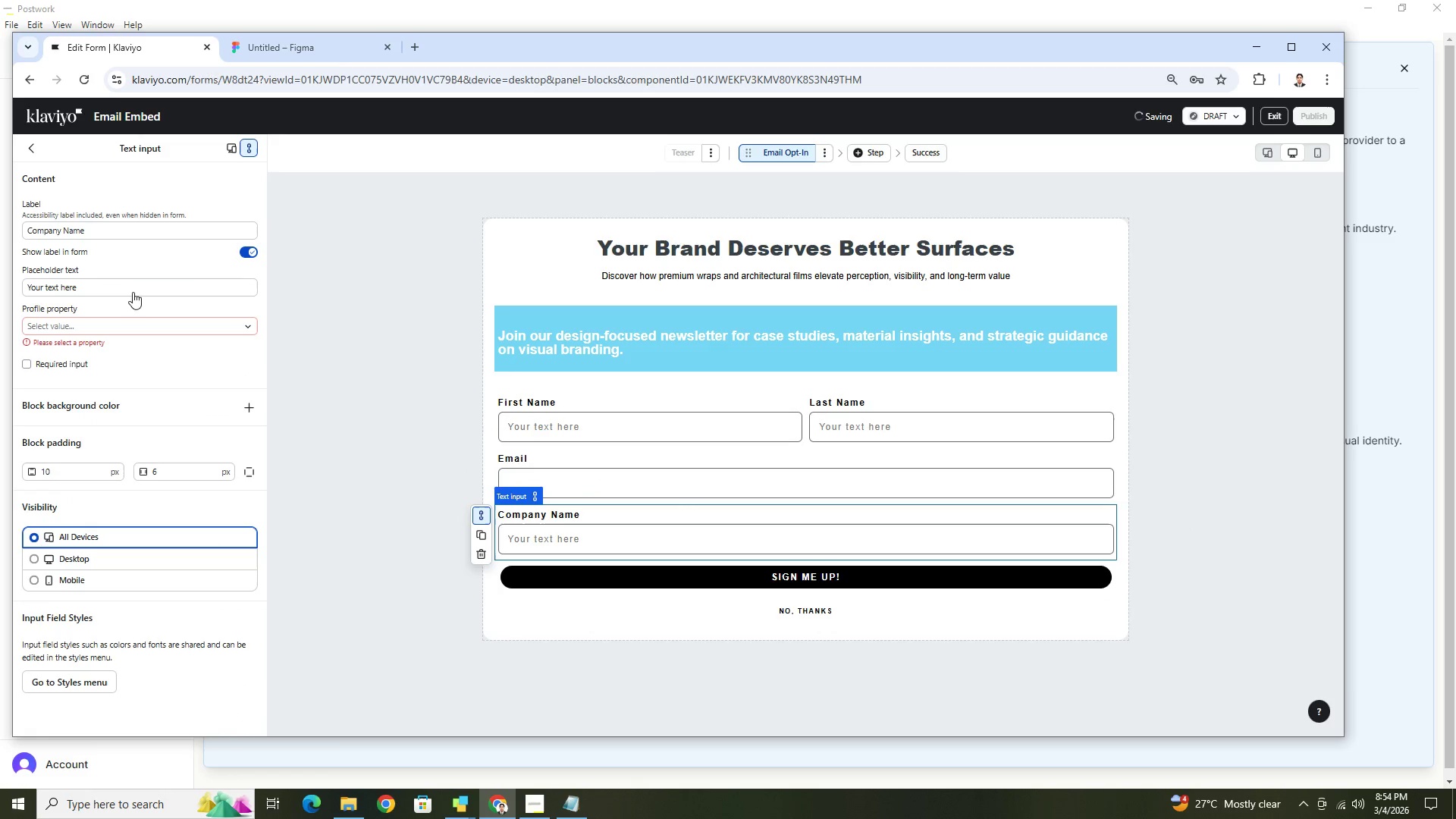 
left_click_drag(start_coordinate=[131, 288], to_coordinate=[0, 285])
 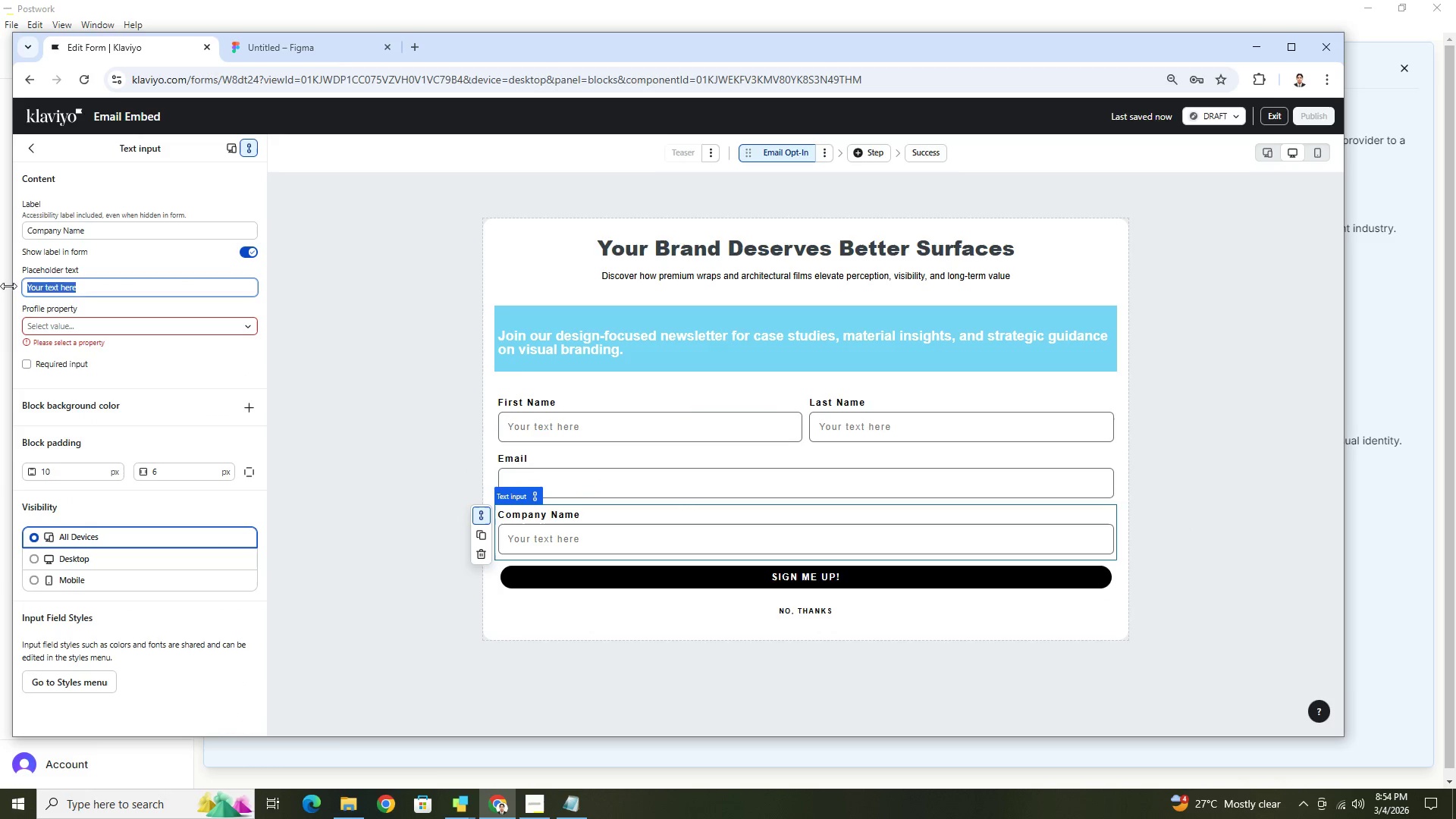 
key(Backspace)
 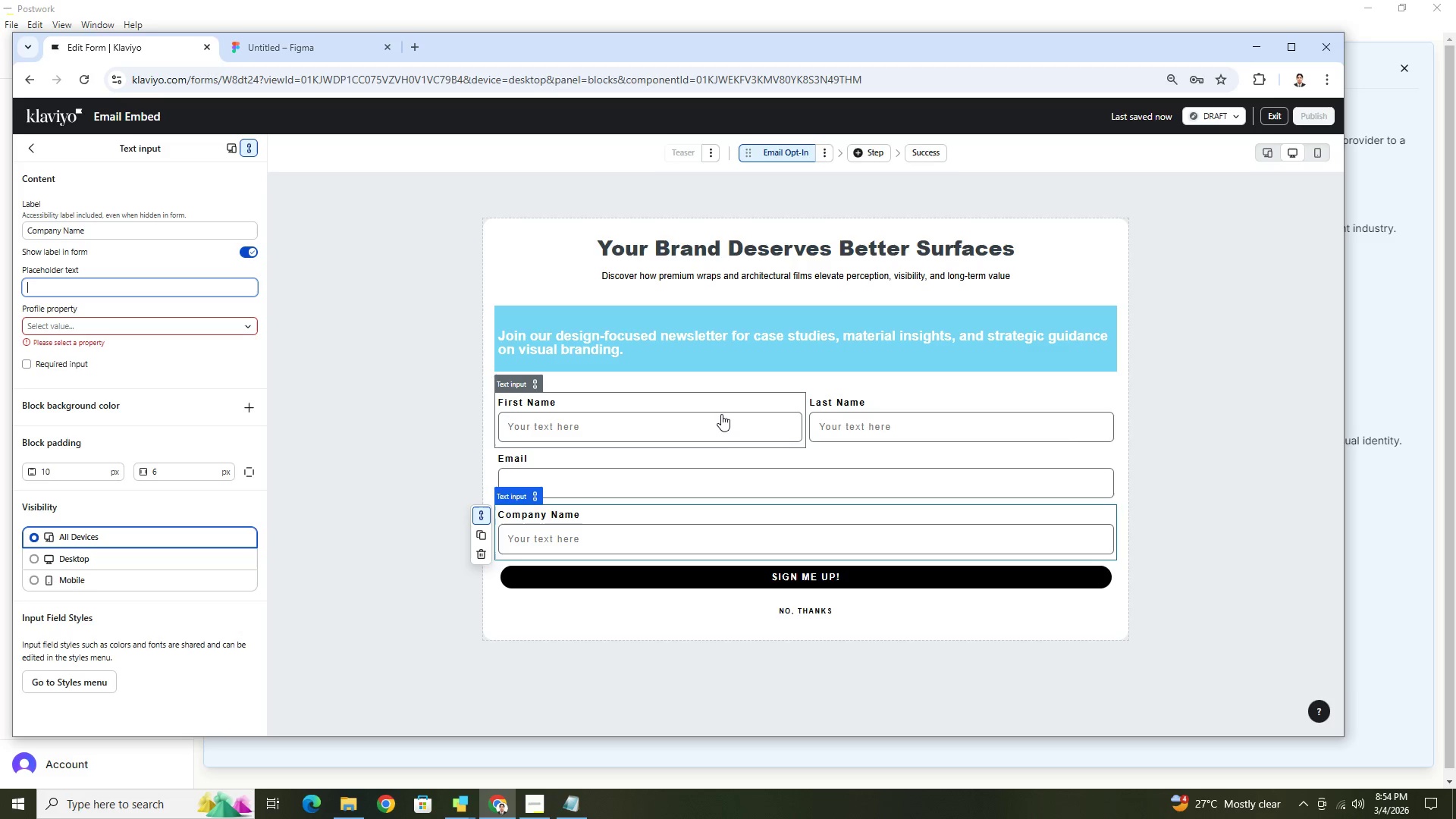 
left_click([721, 414])
 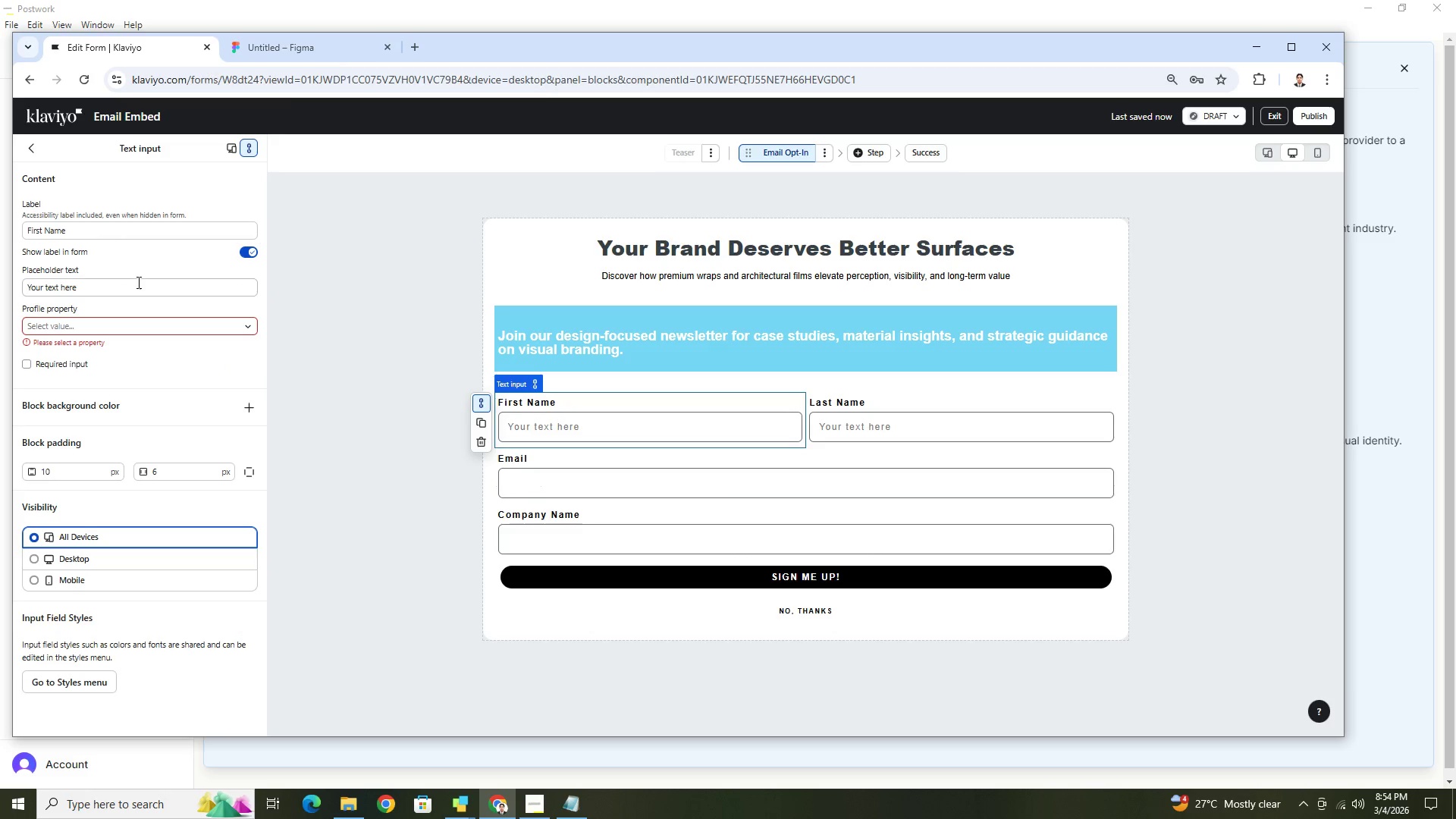 
double_click([137, 282])
 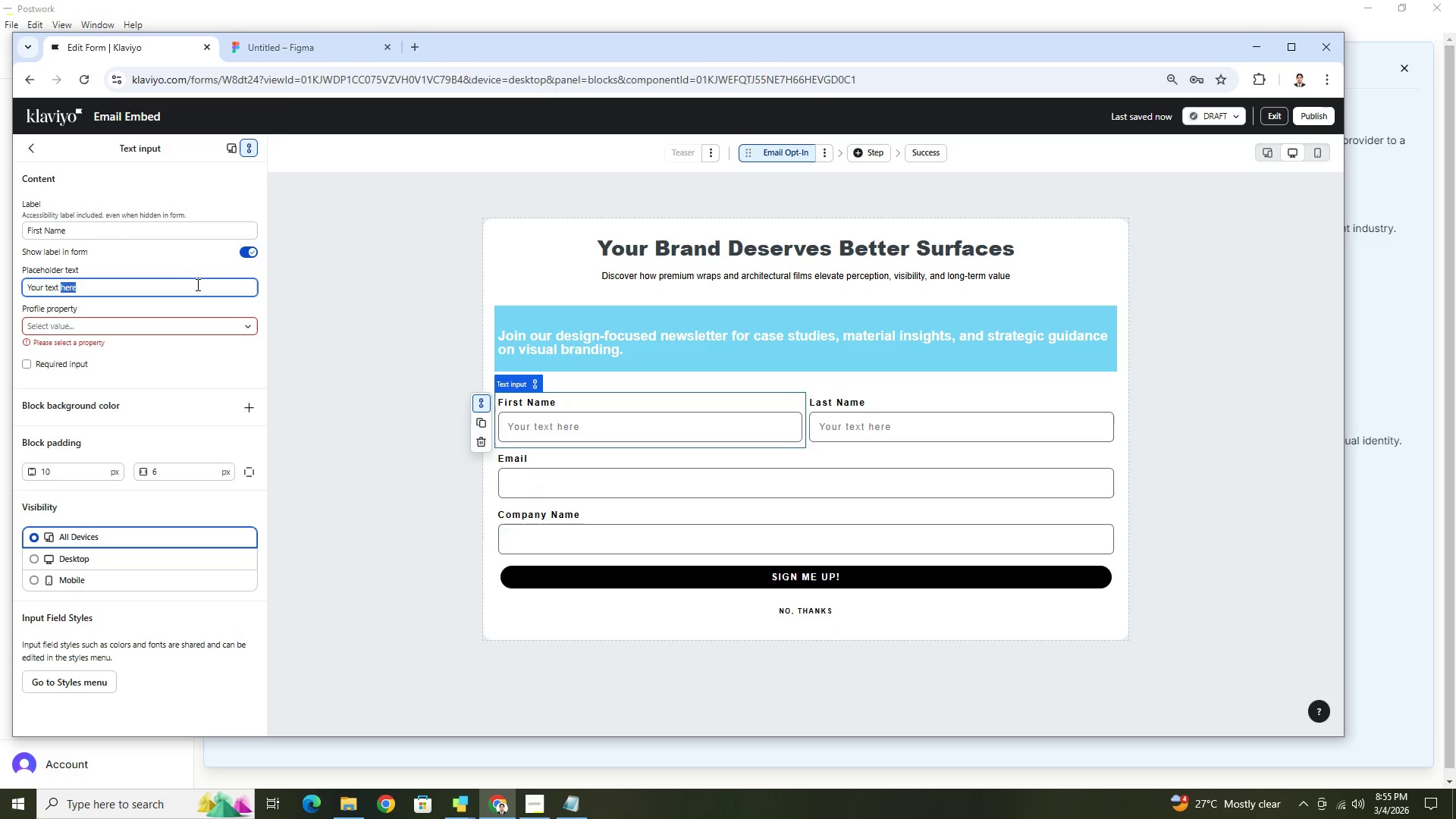 
double_click([196, 284])
 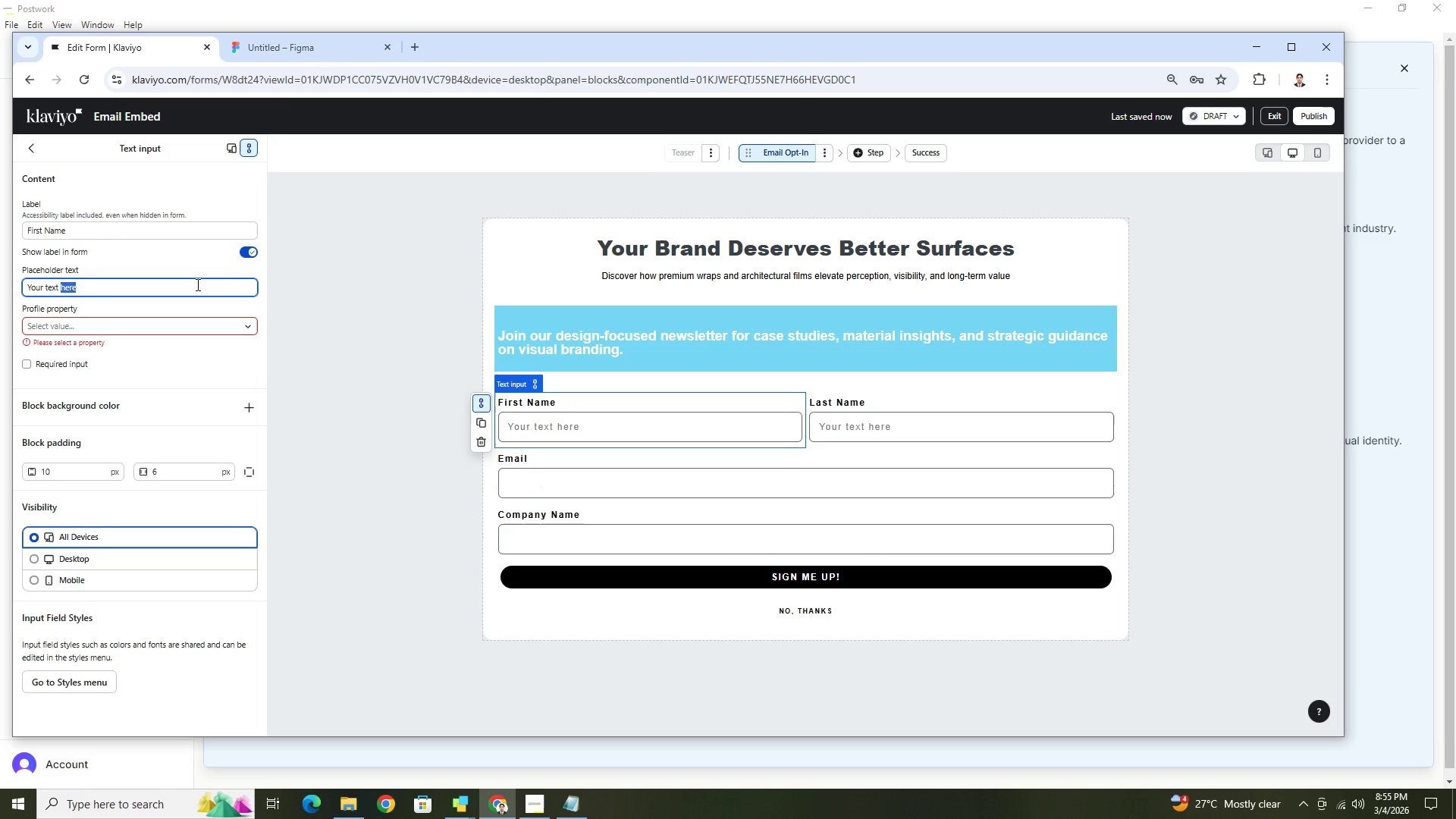 
triple_click([196, 284])
 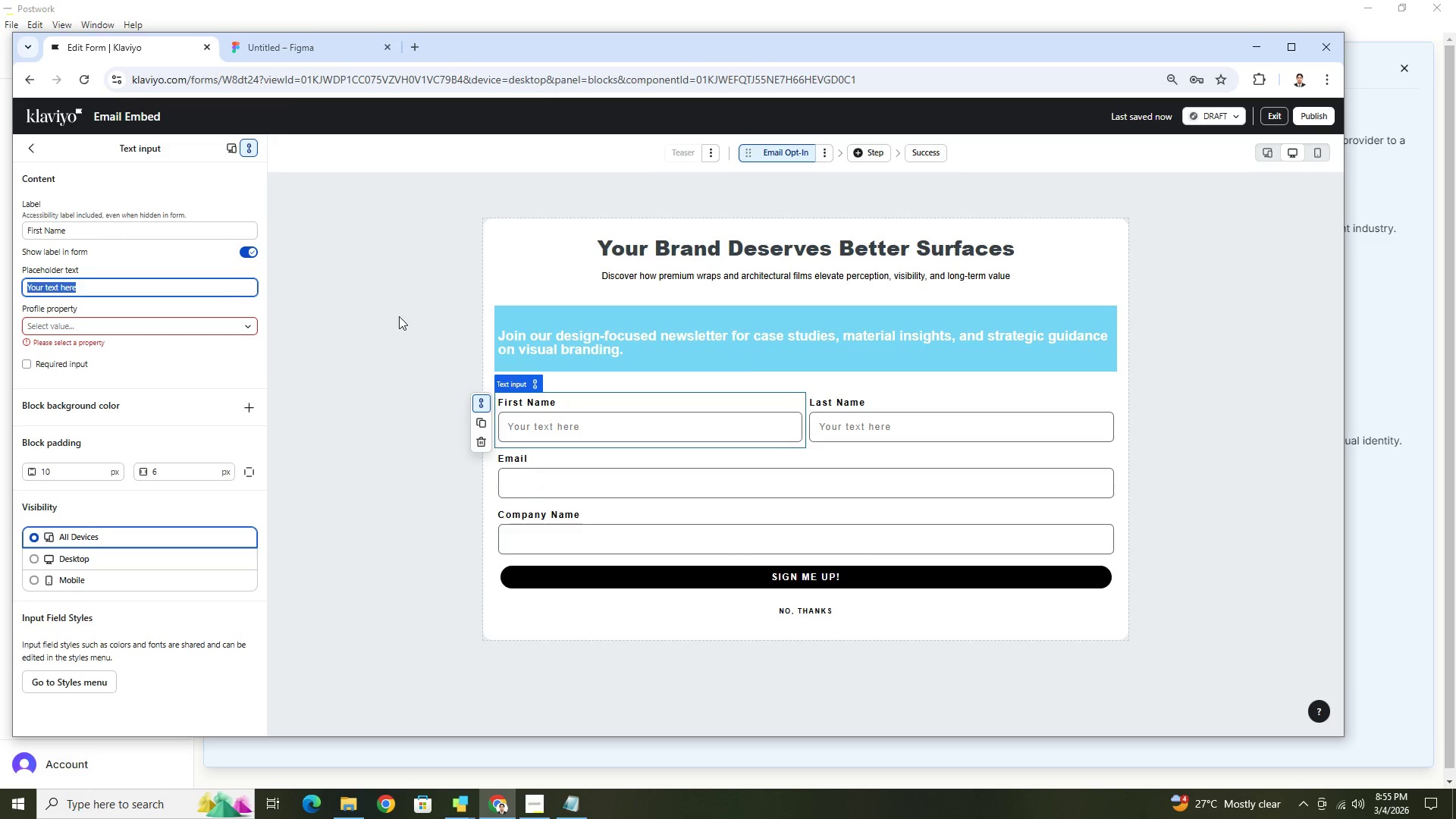 
key(Backspace)
 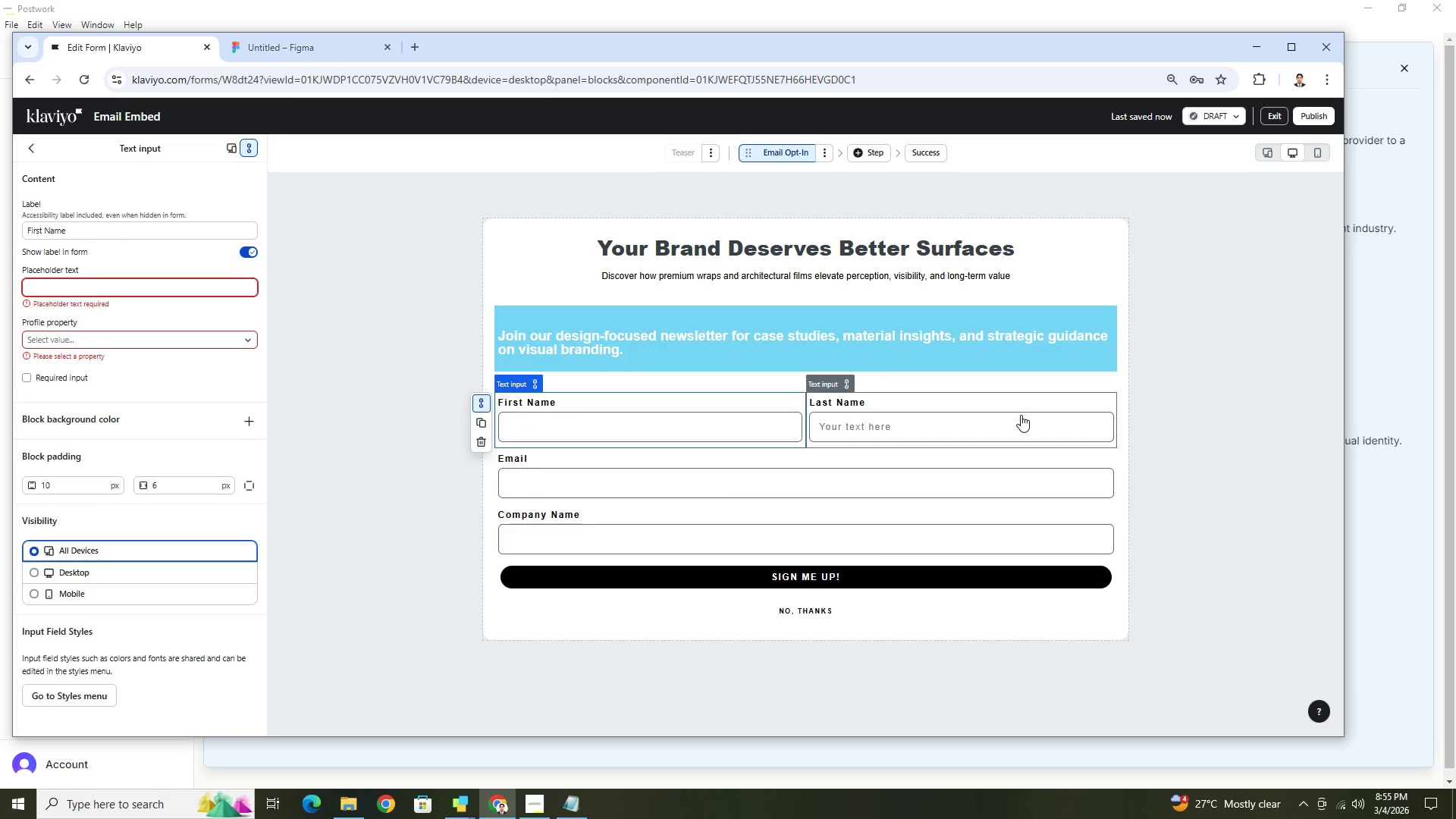 
left_click([1020, 418])
 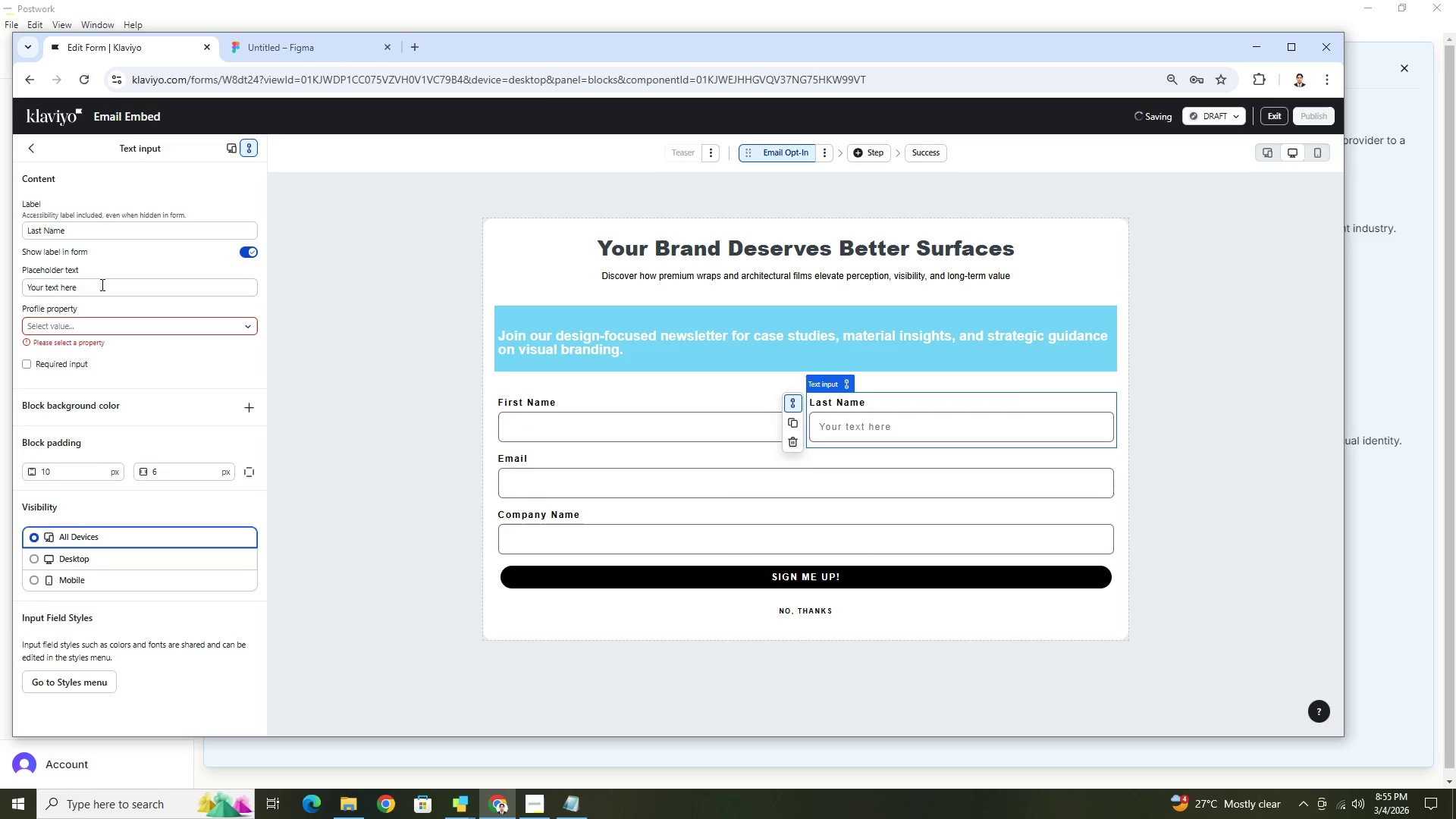 
double_click([101, 284])
 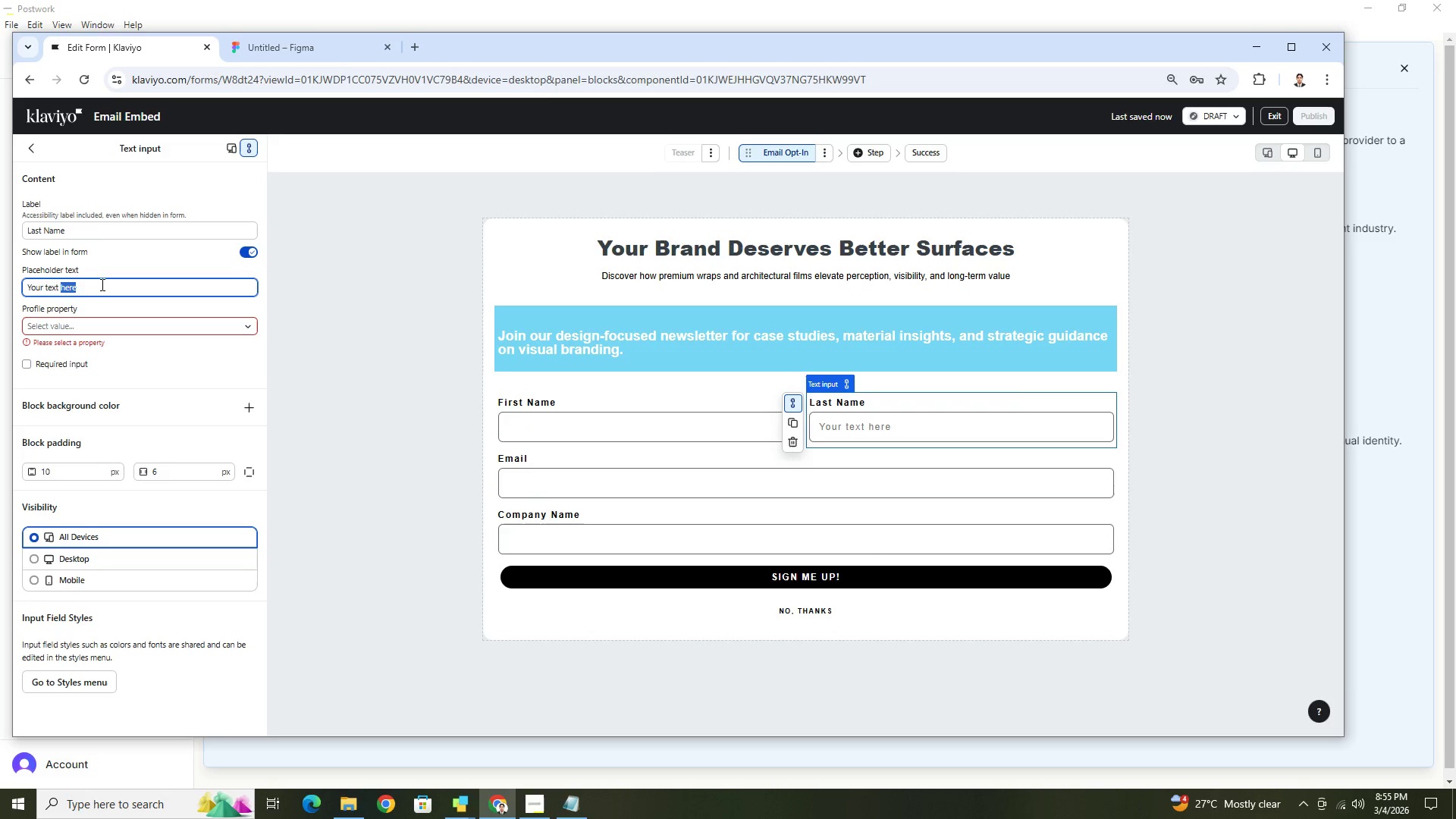 
triple_click([101, 284])
 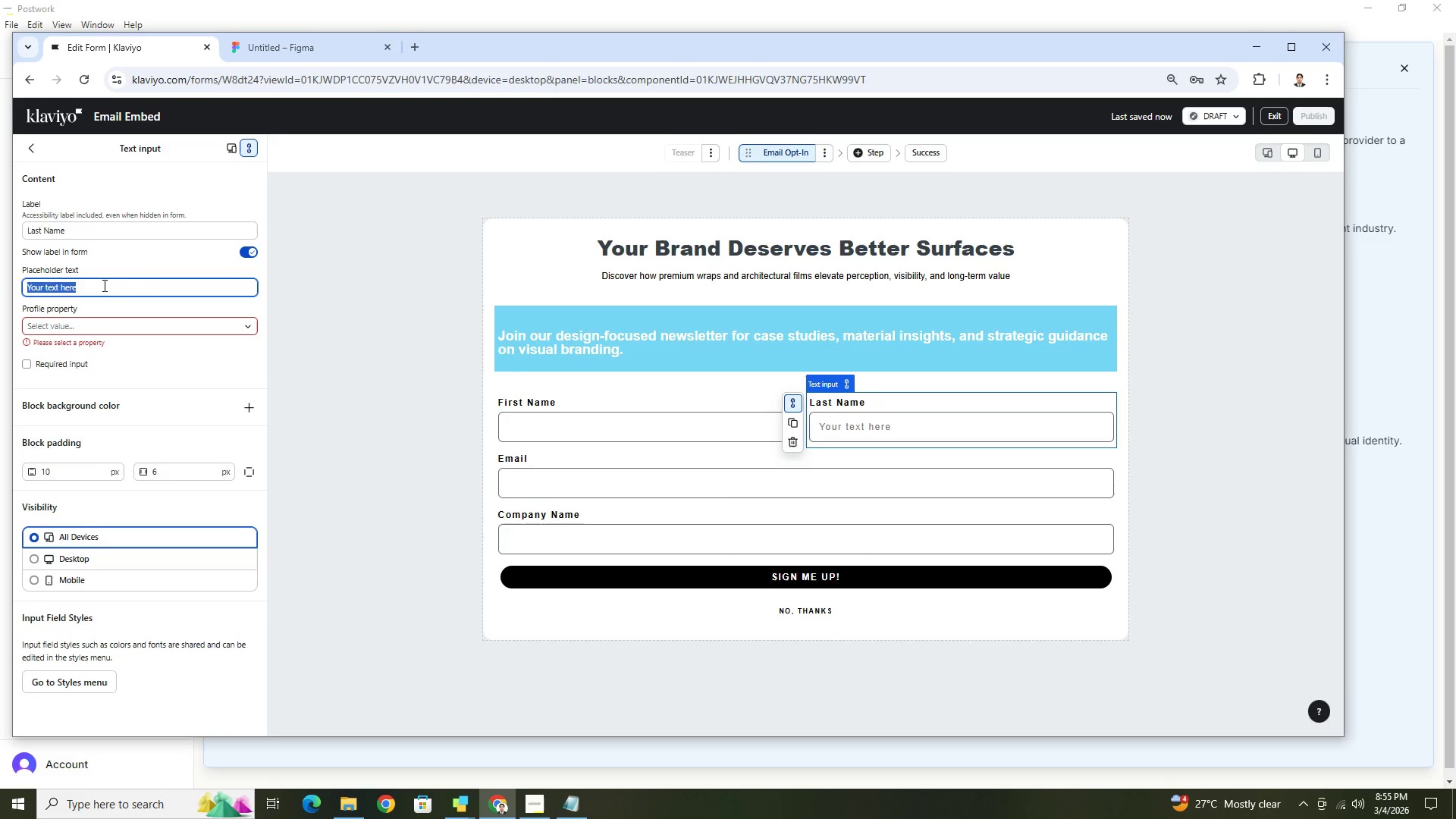 
key(Backspace)
 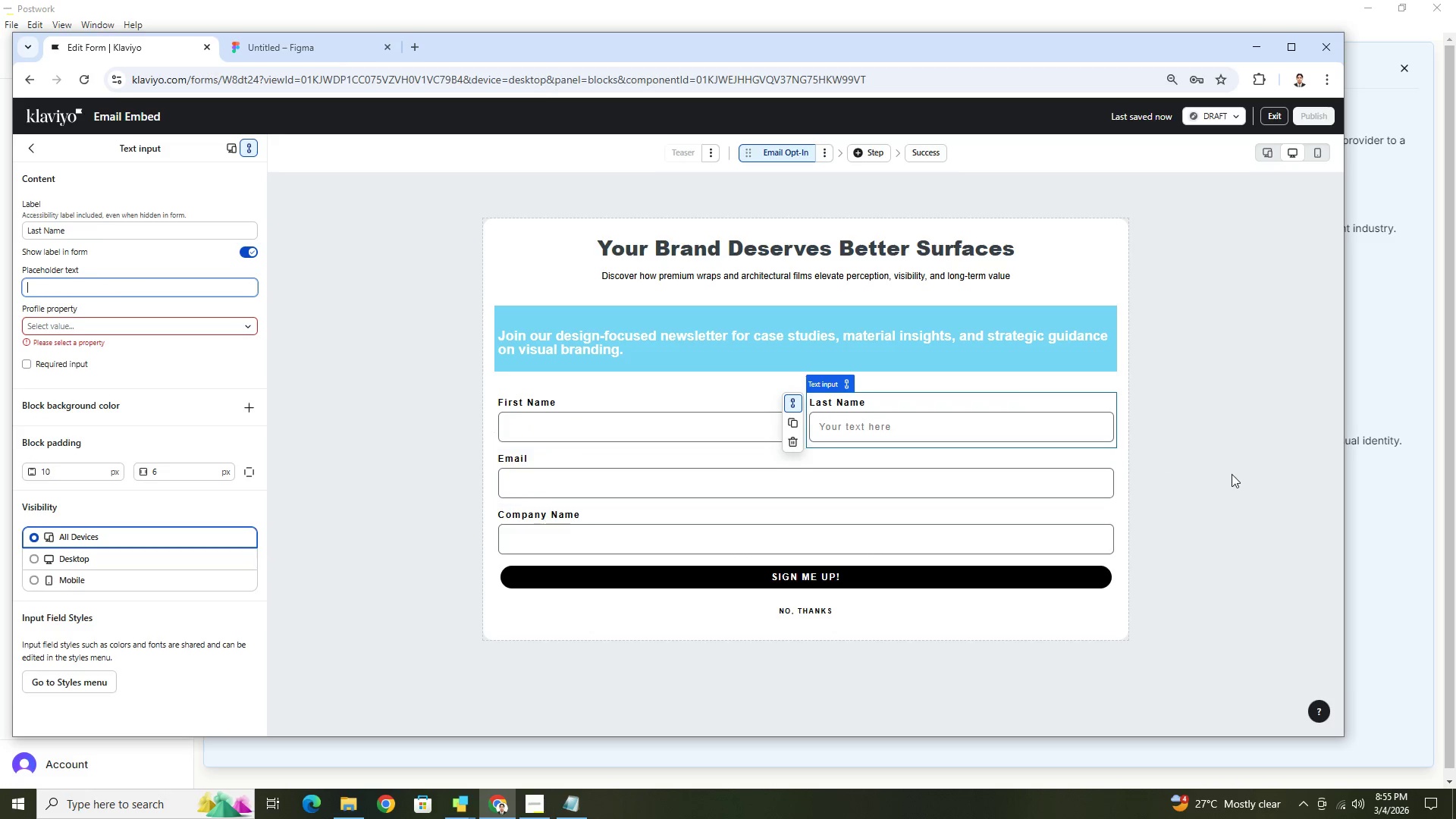 
left_click([1232, 474])
 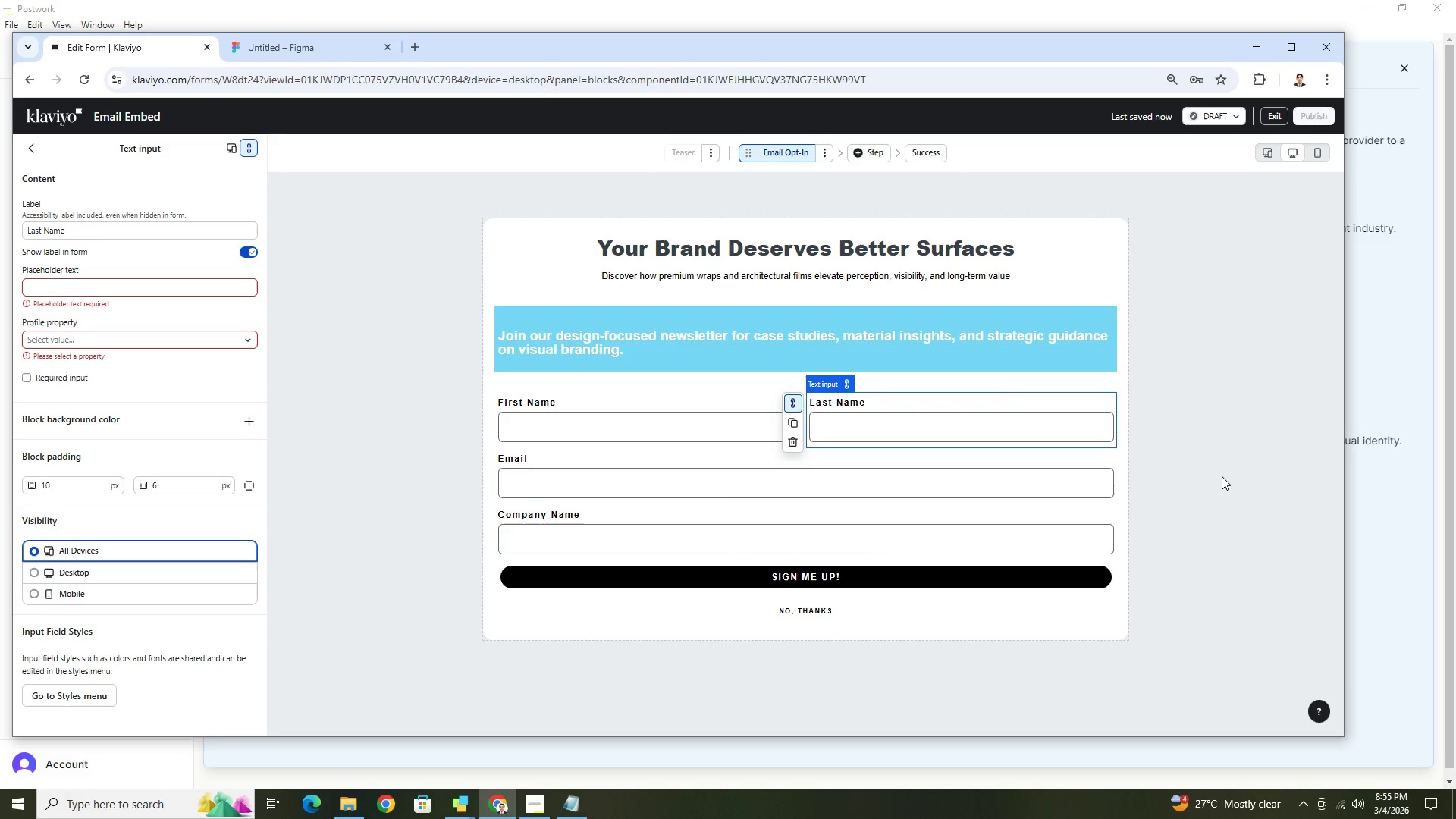 
left_click([1220, 476])
 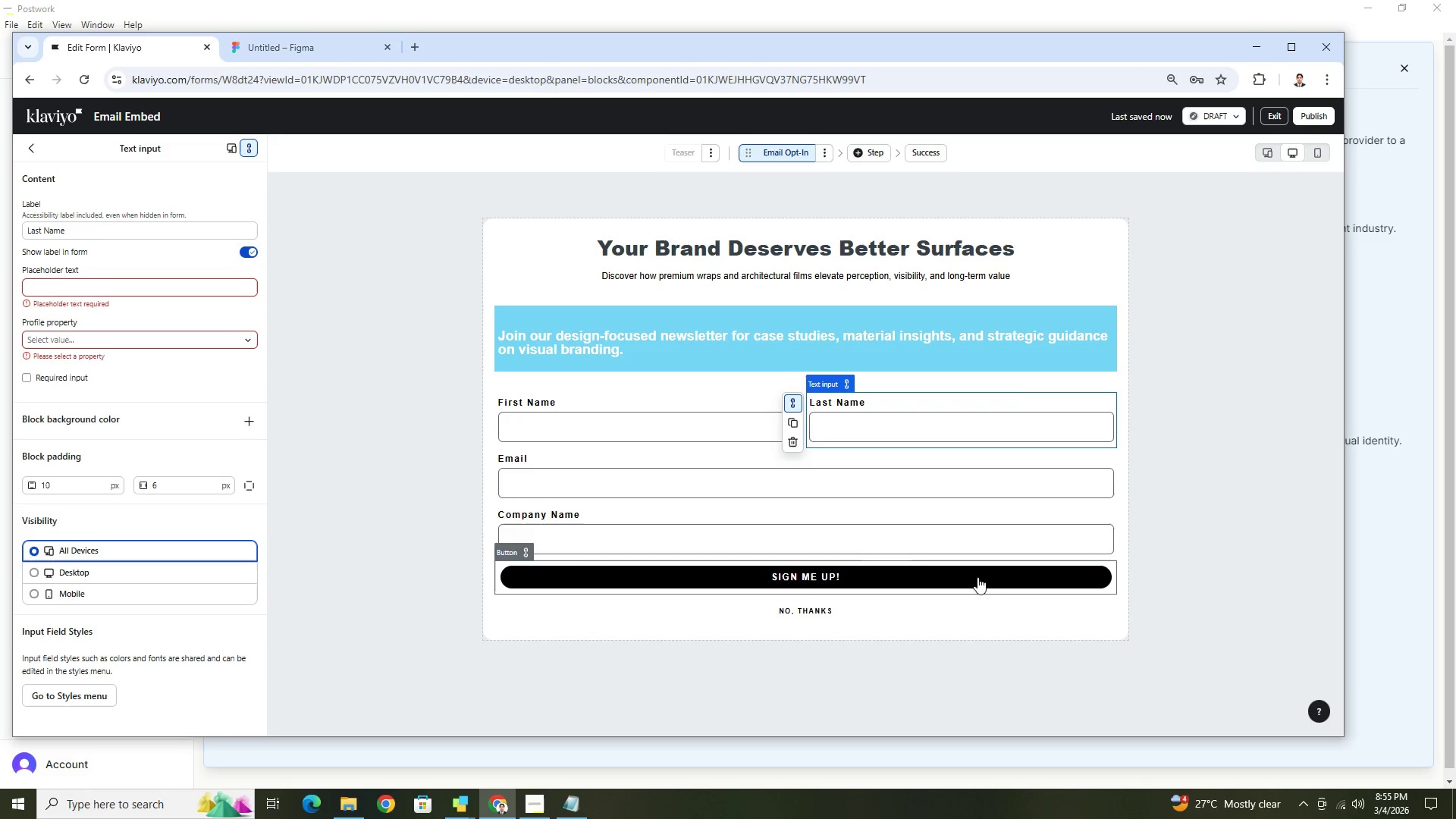 
left_click([869, 523])
 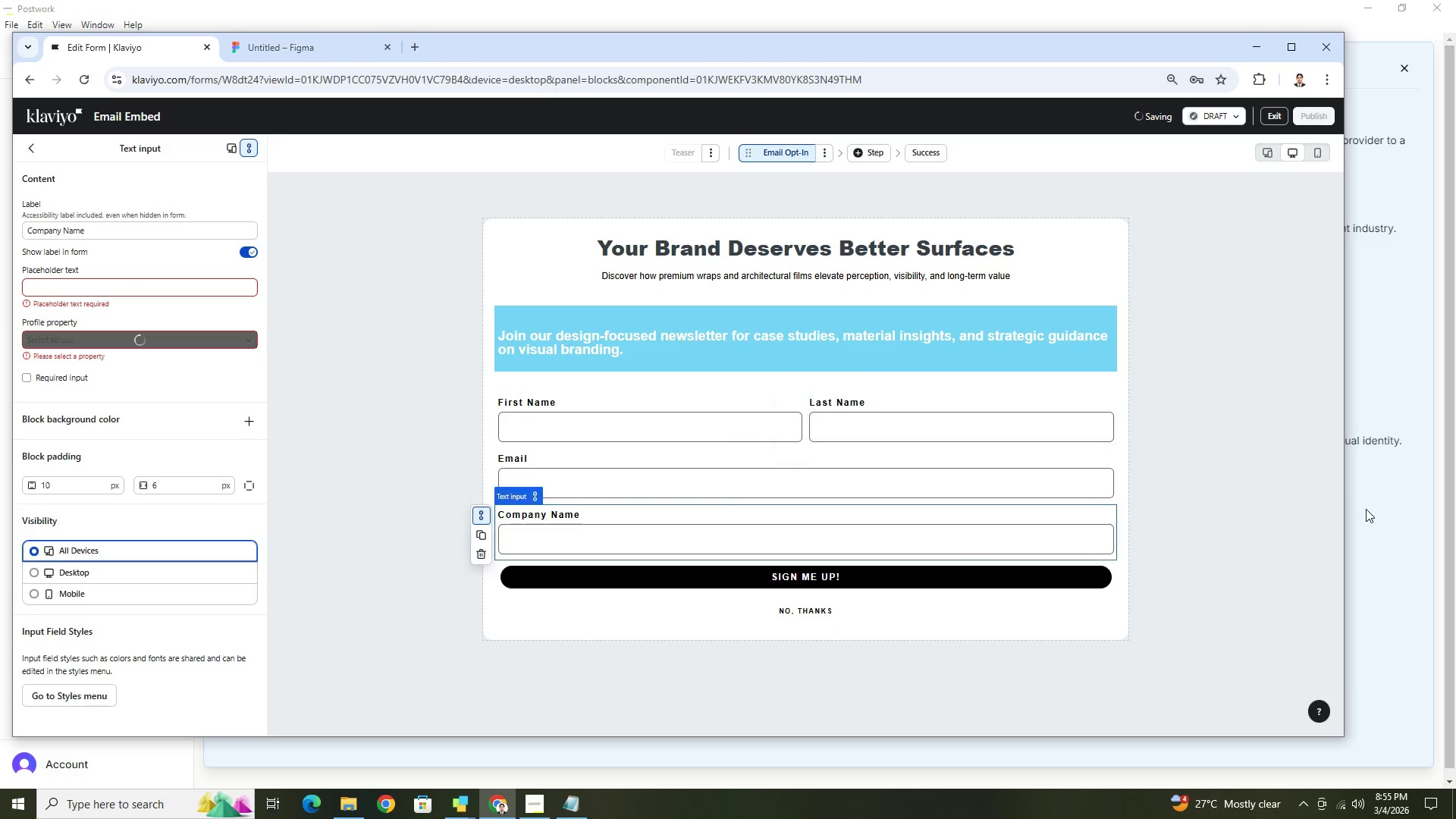 
left_click([1366, 509])